 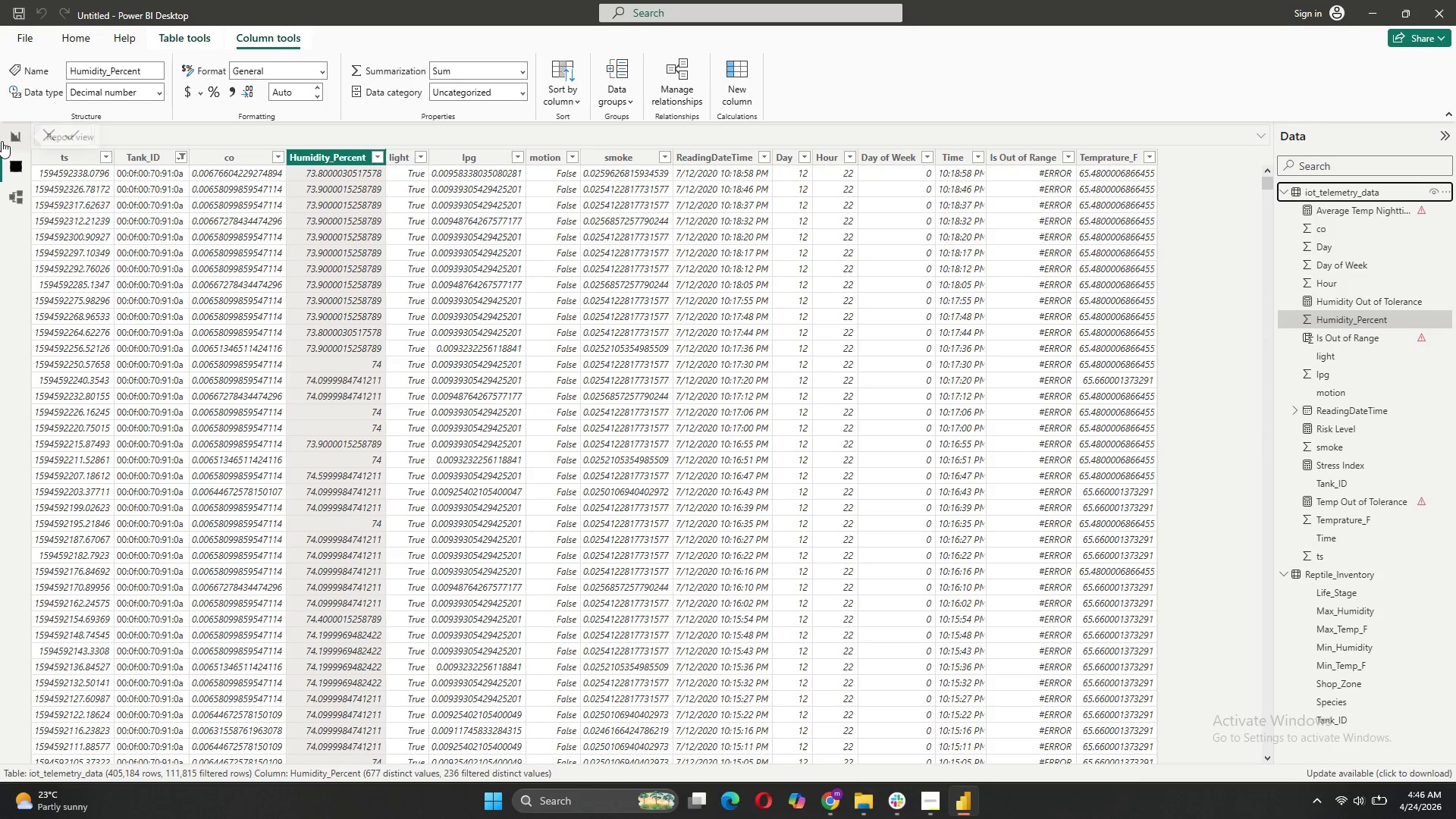 
mouse_move([1117, 159])
 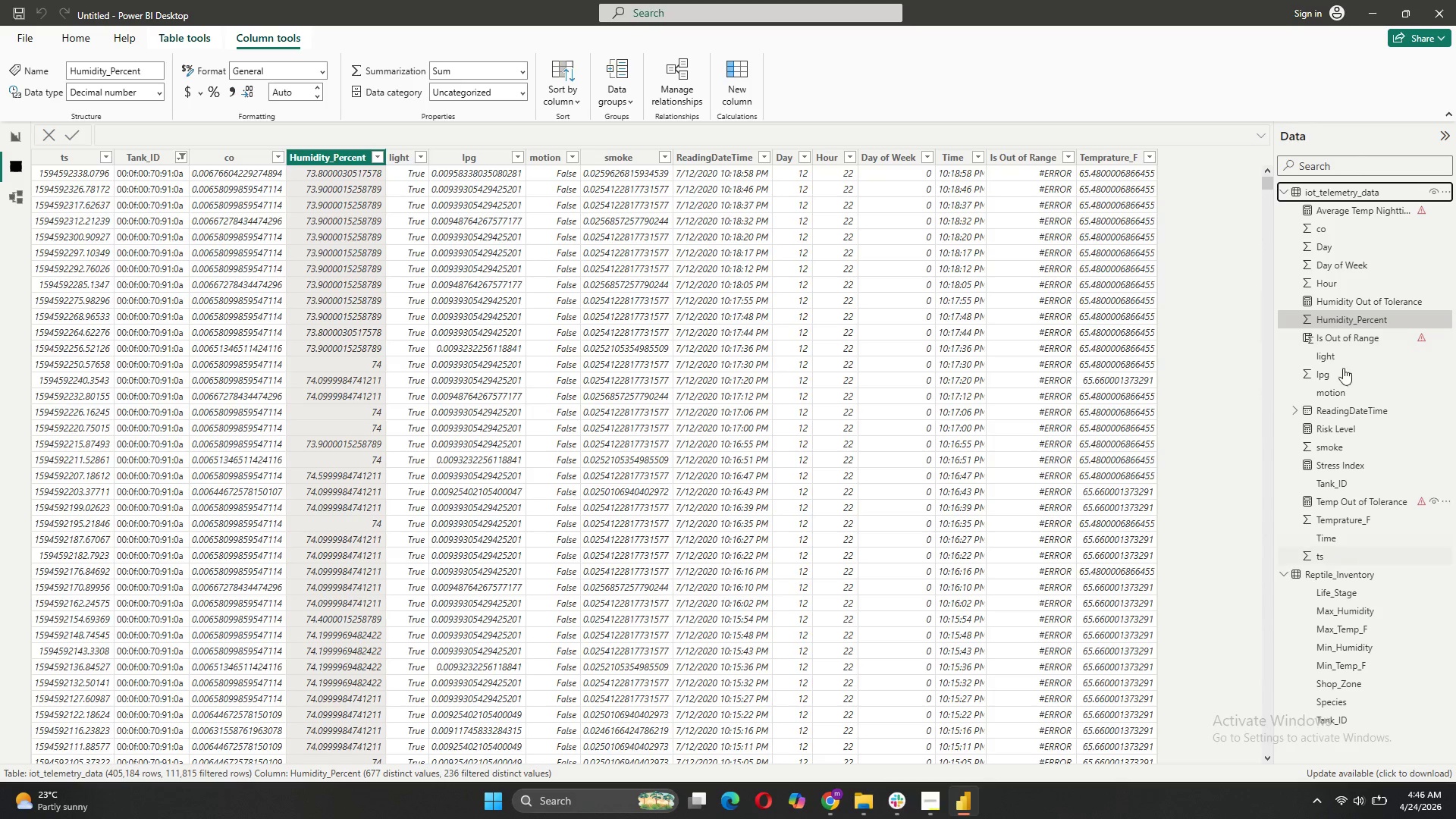 
right_click([1321, 195])
 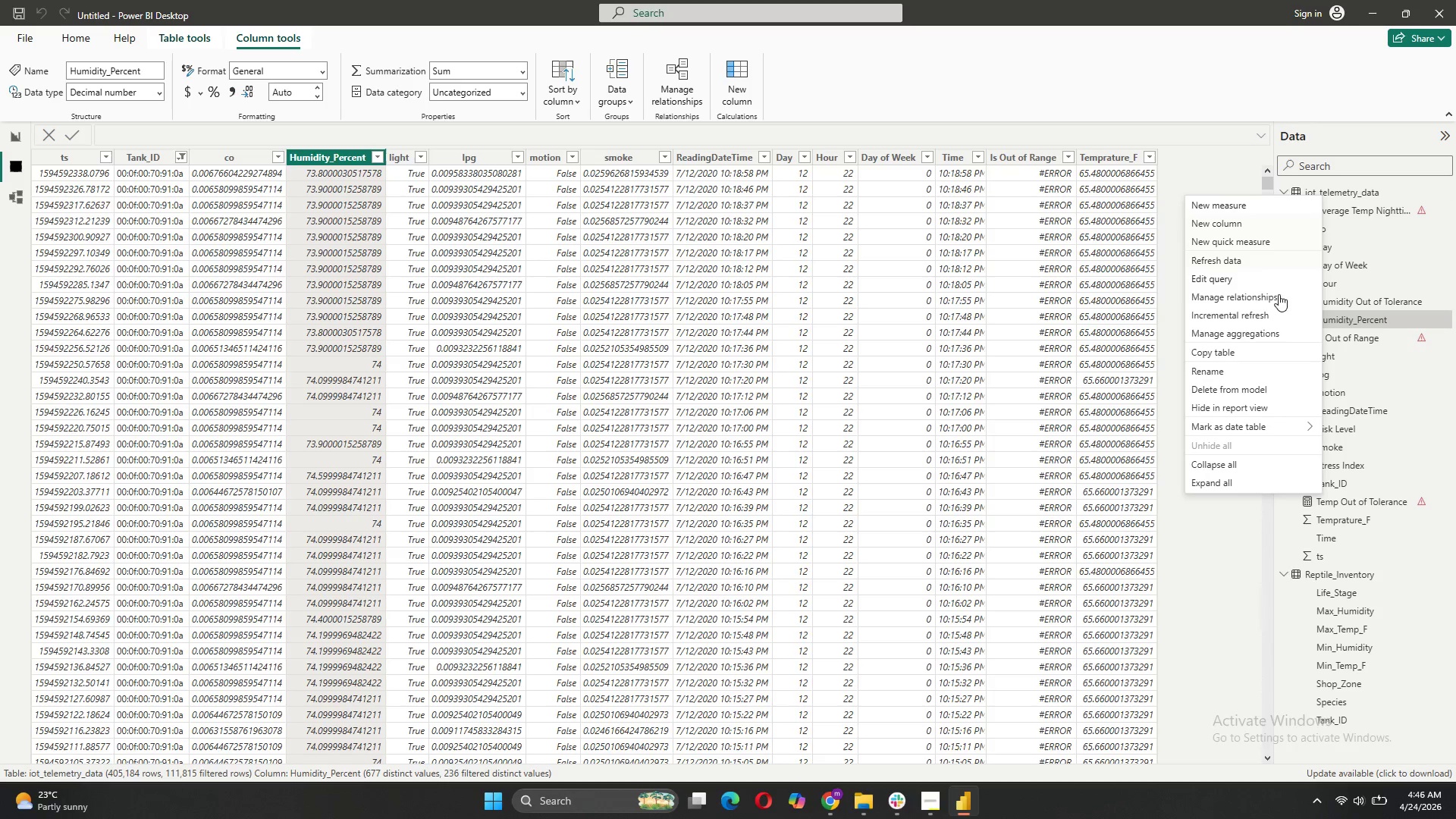 
left_click([1203, 281])
 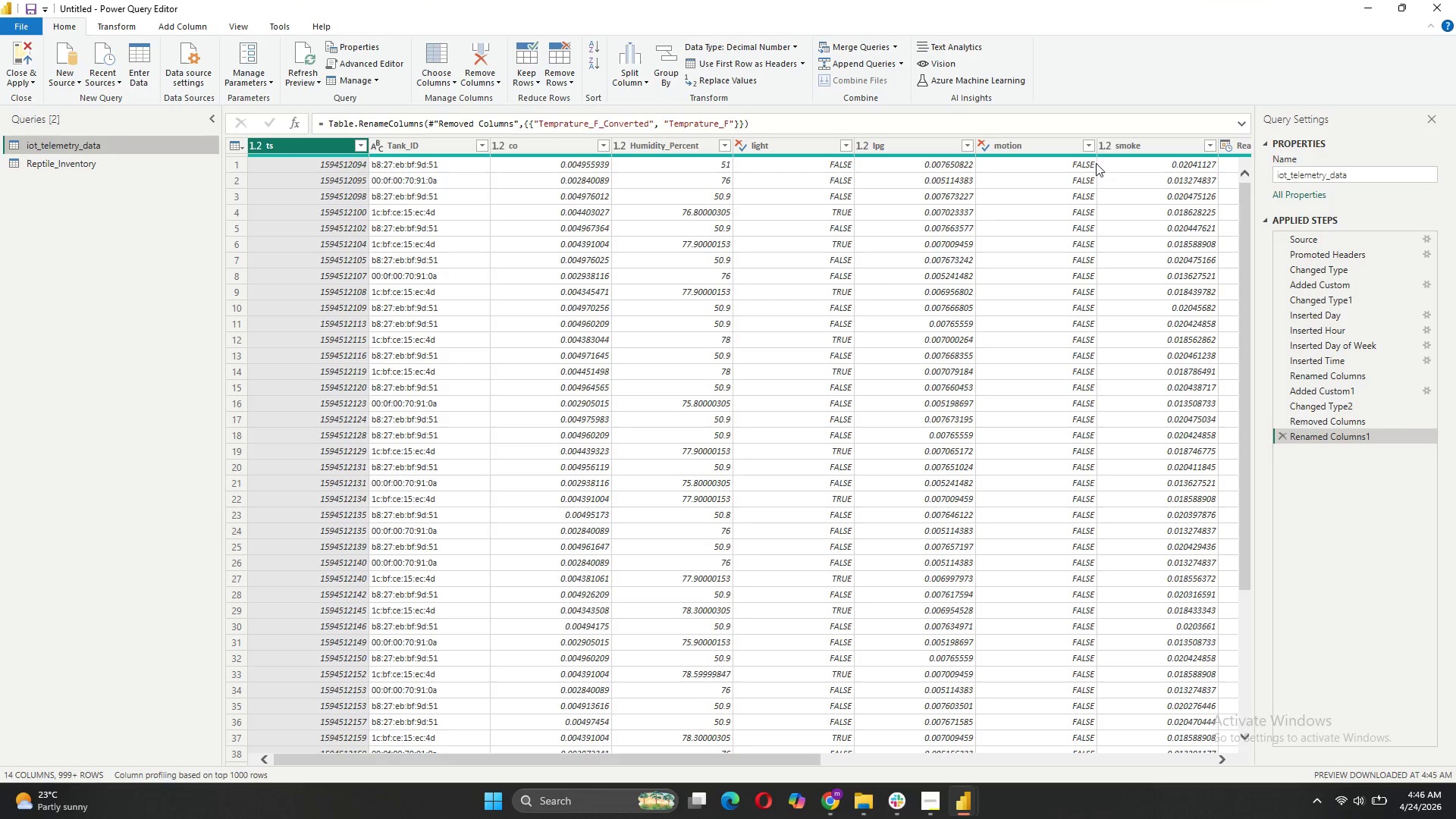 
wait(5.09)
 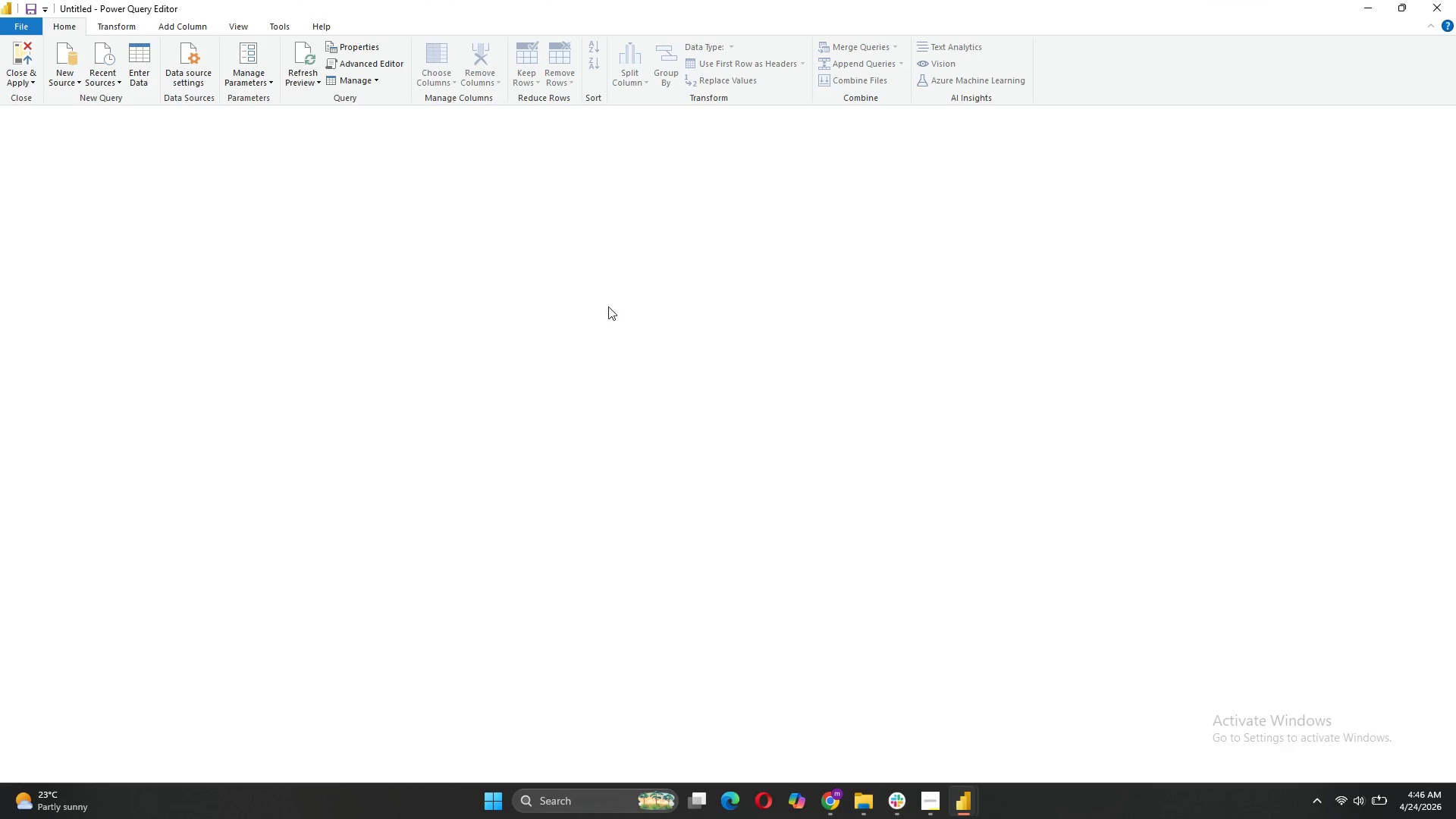 
left_click_drag(start_coordinate=[755, 759], to_coordinate=[1404, 804])
 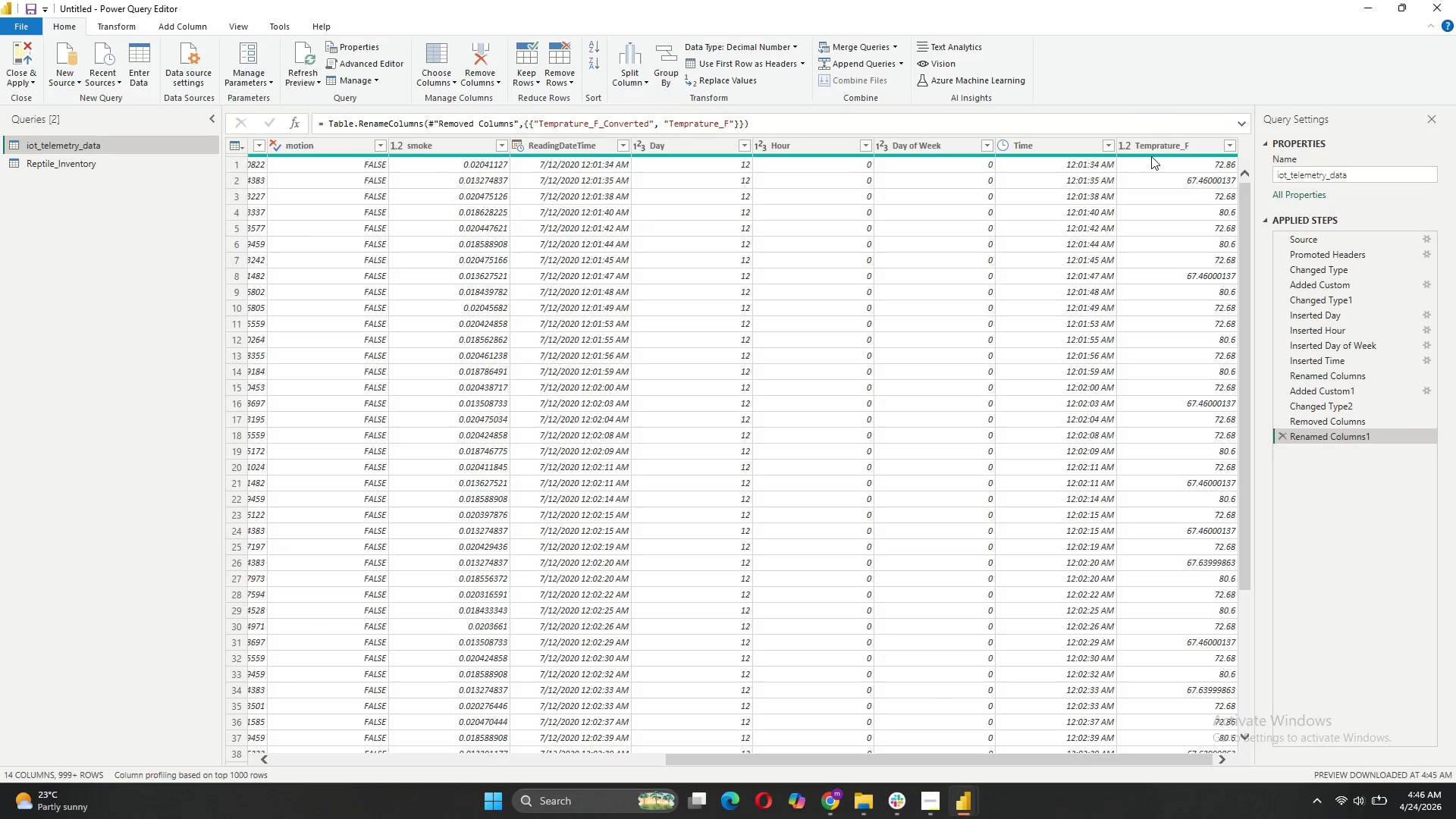 
right_click([1151, 147])
 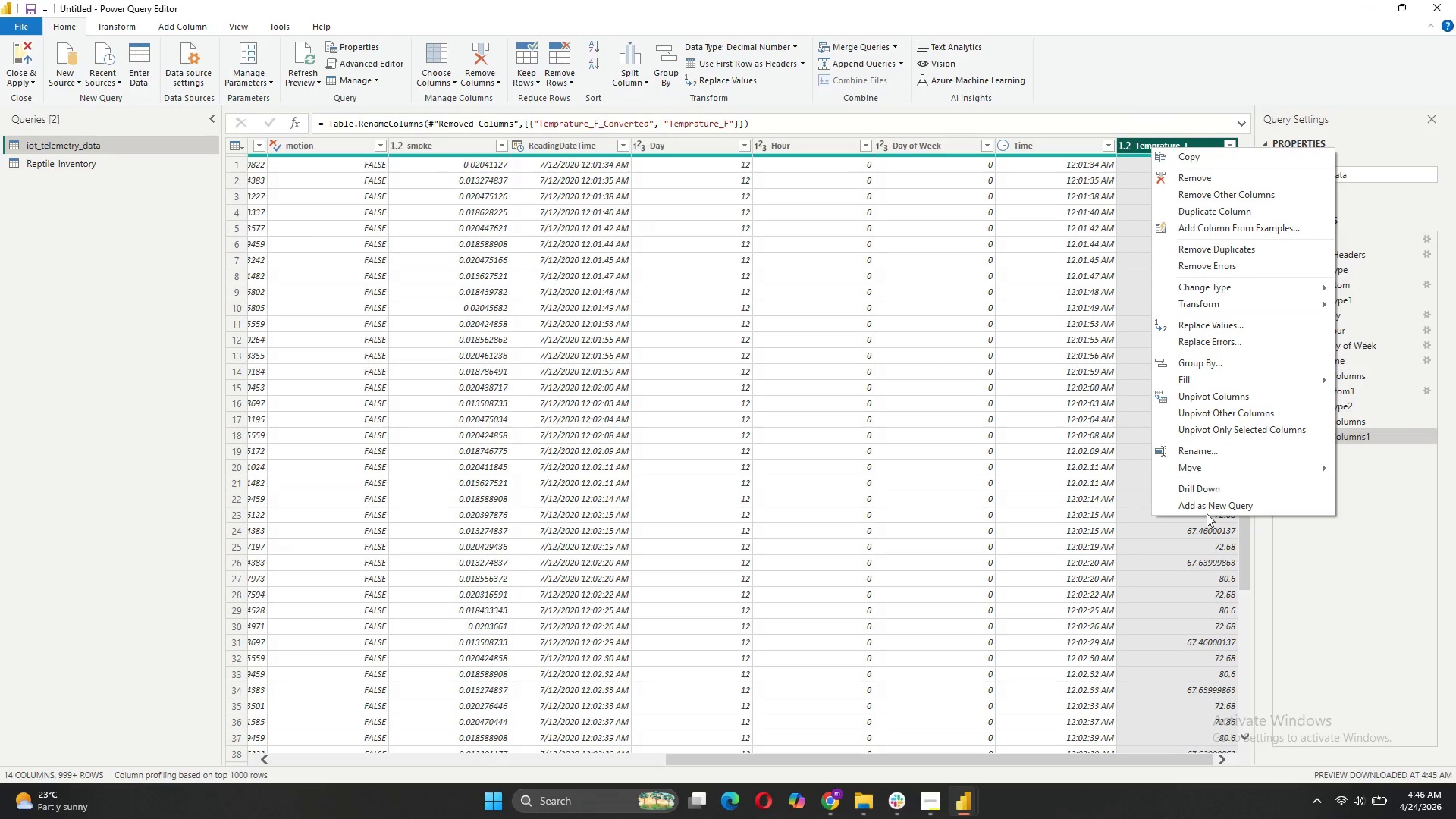 
left_click([1210, 450])
 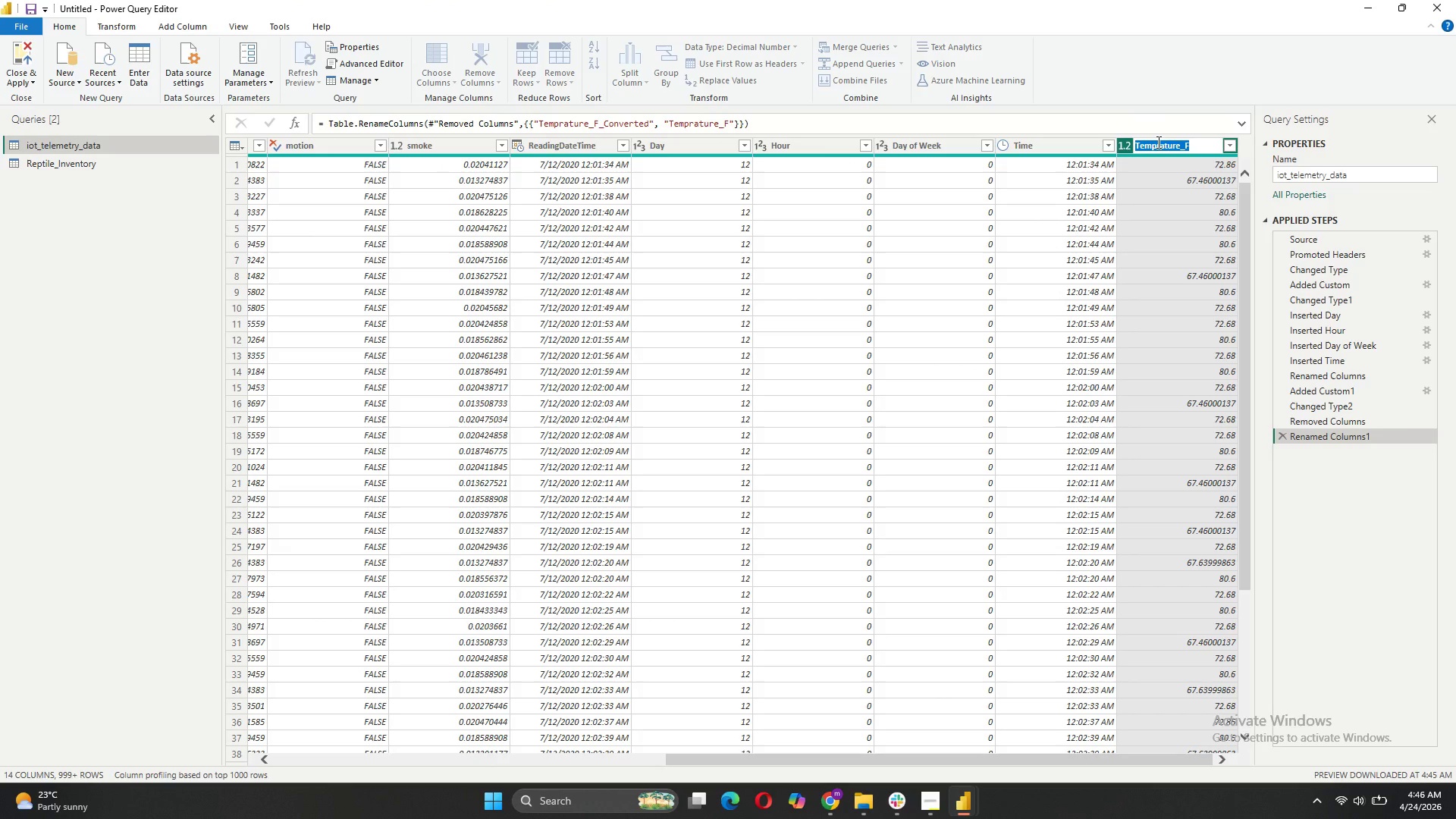 
left_click([1157, 142])
 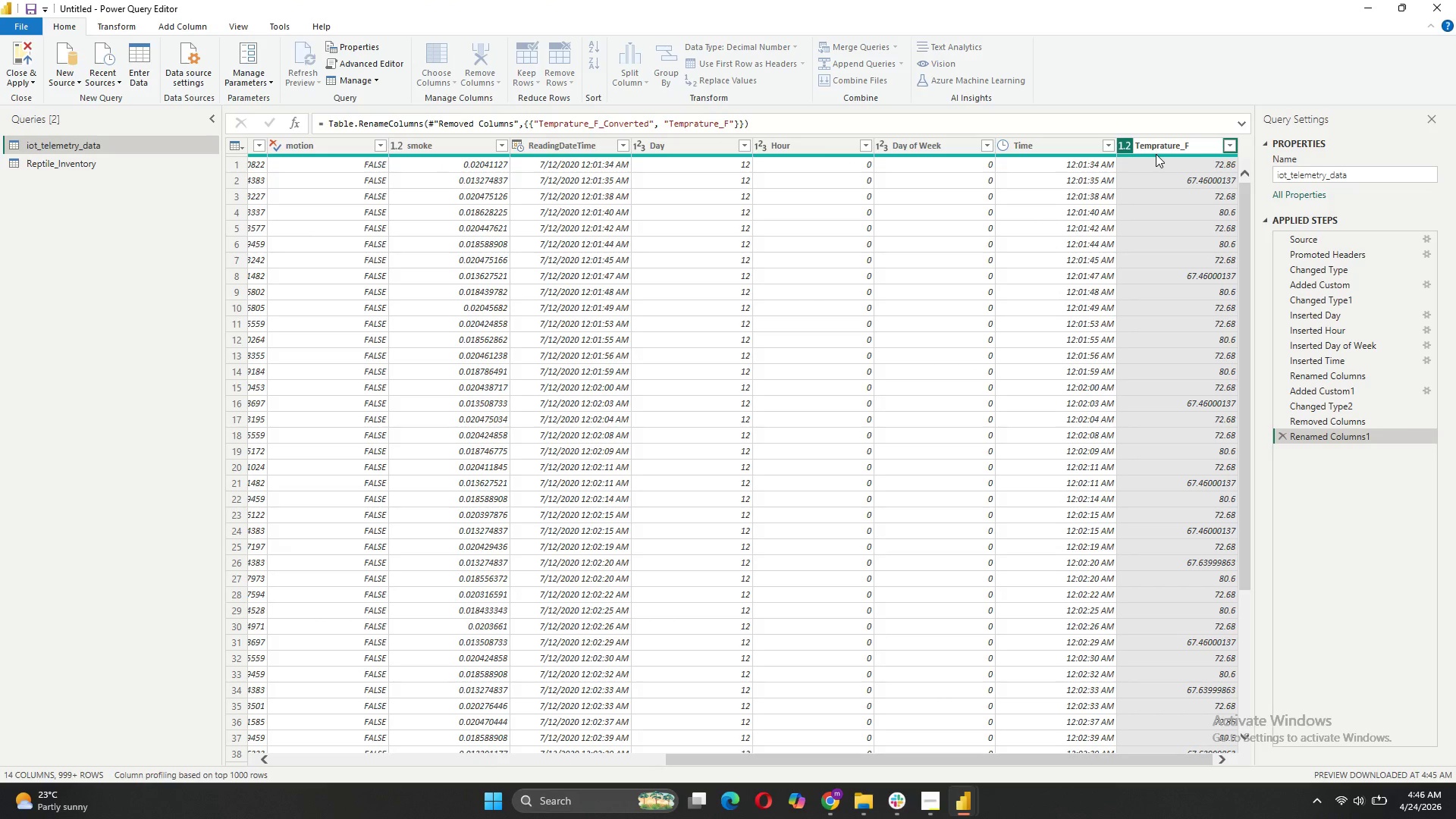 
key(E)
 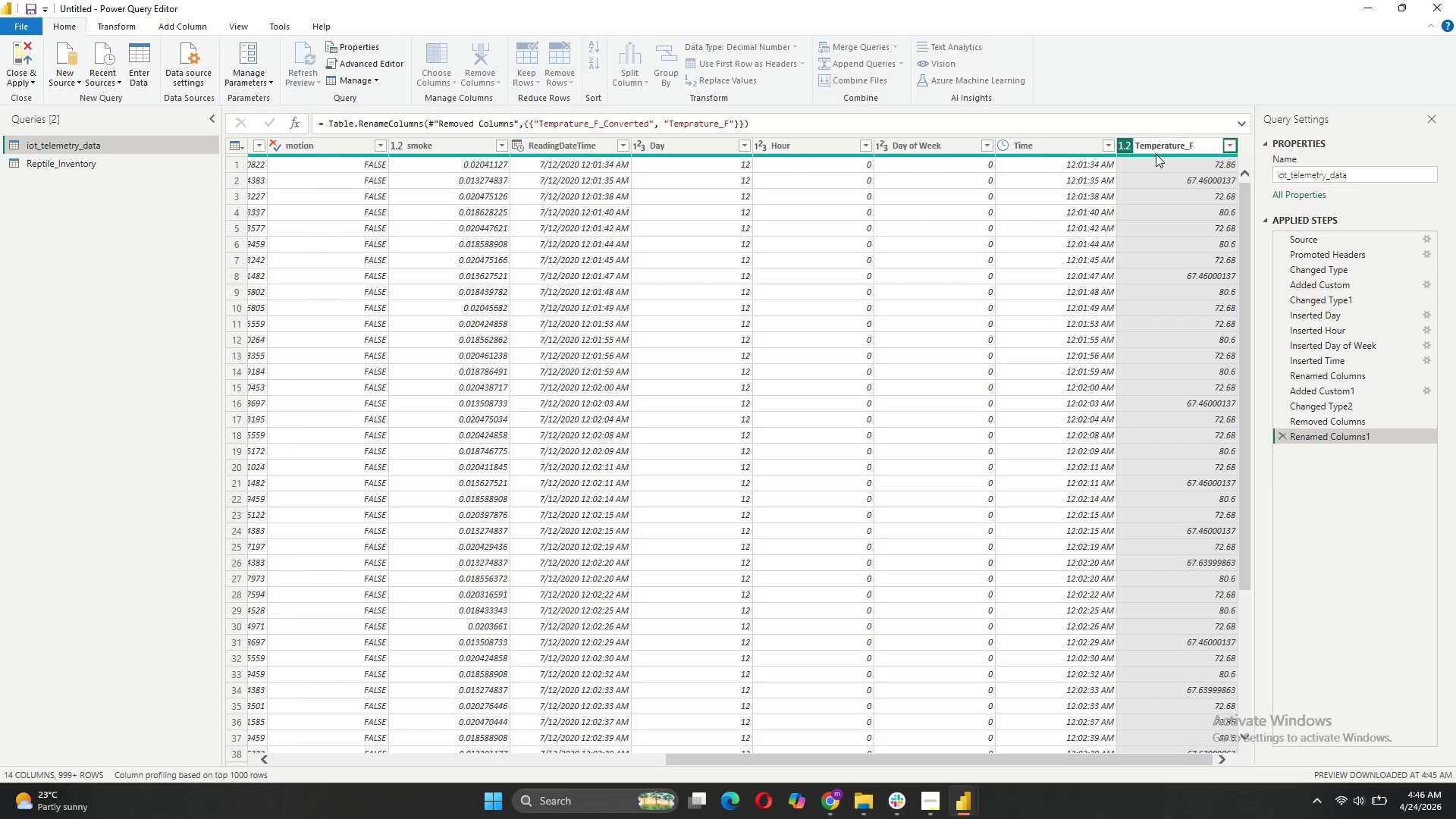 
key(Enter)
 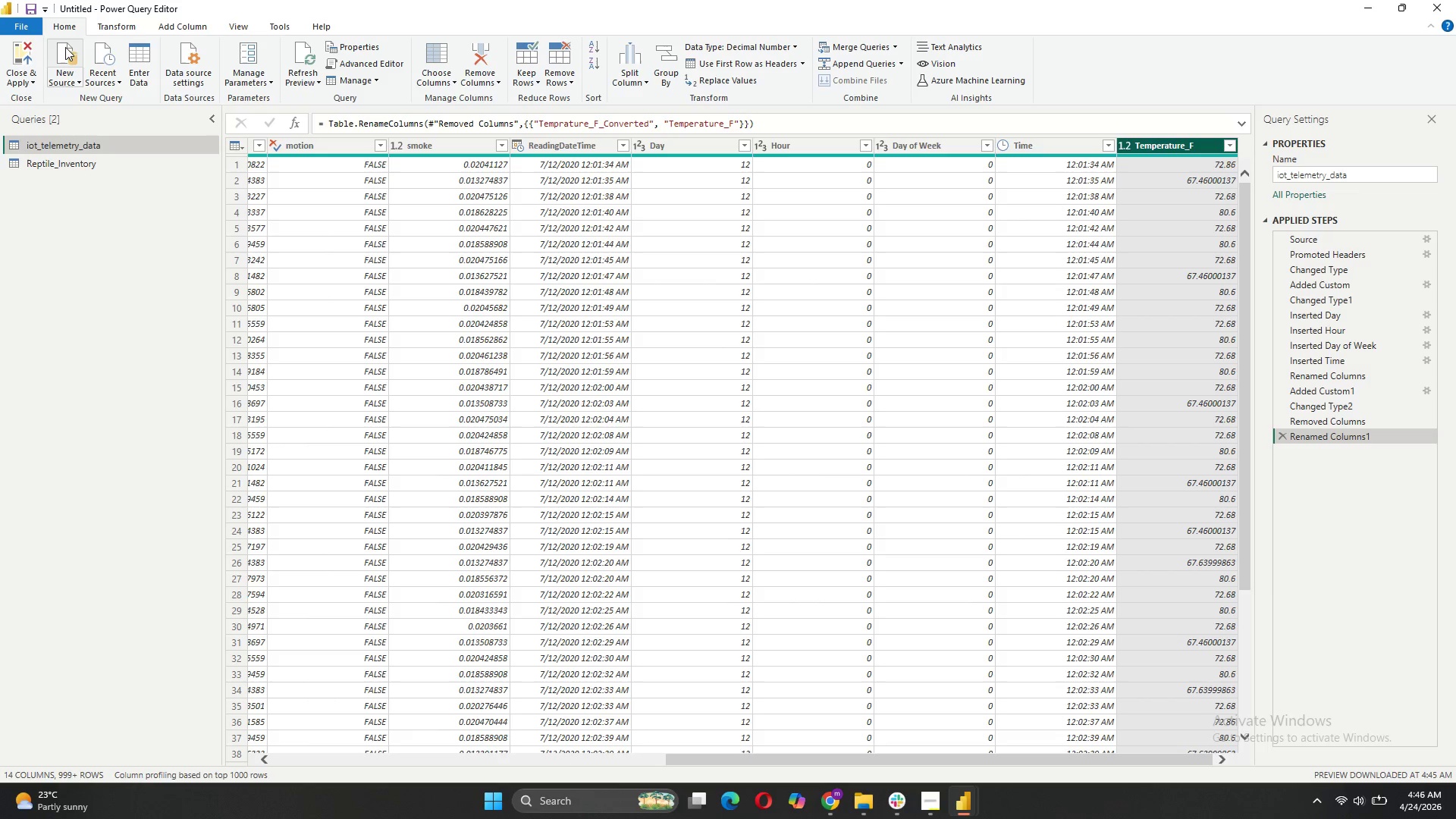 
left_click([22, 52])
 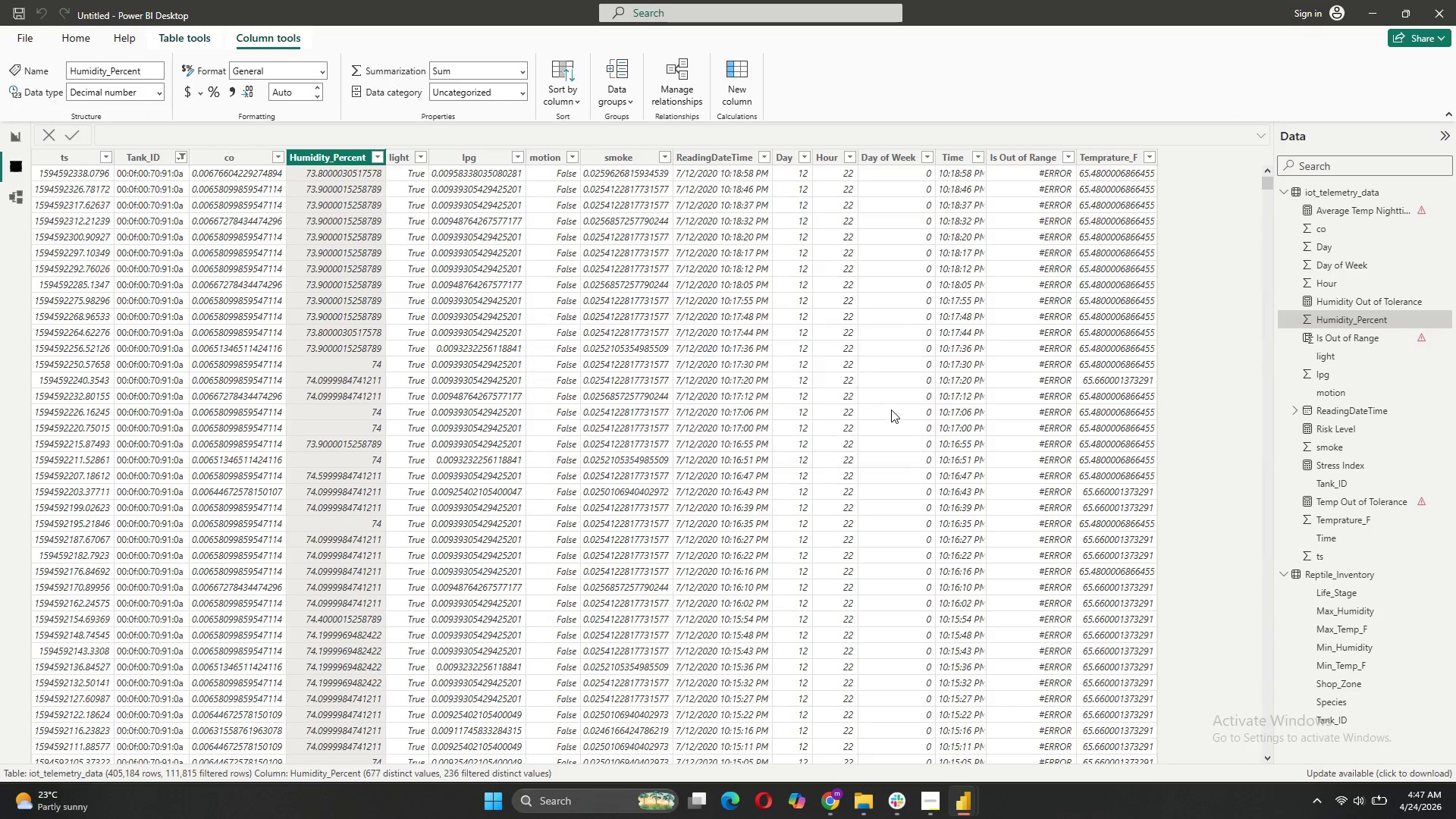 
wait(8.97)
 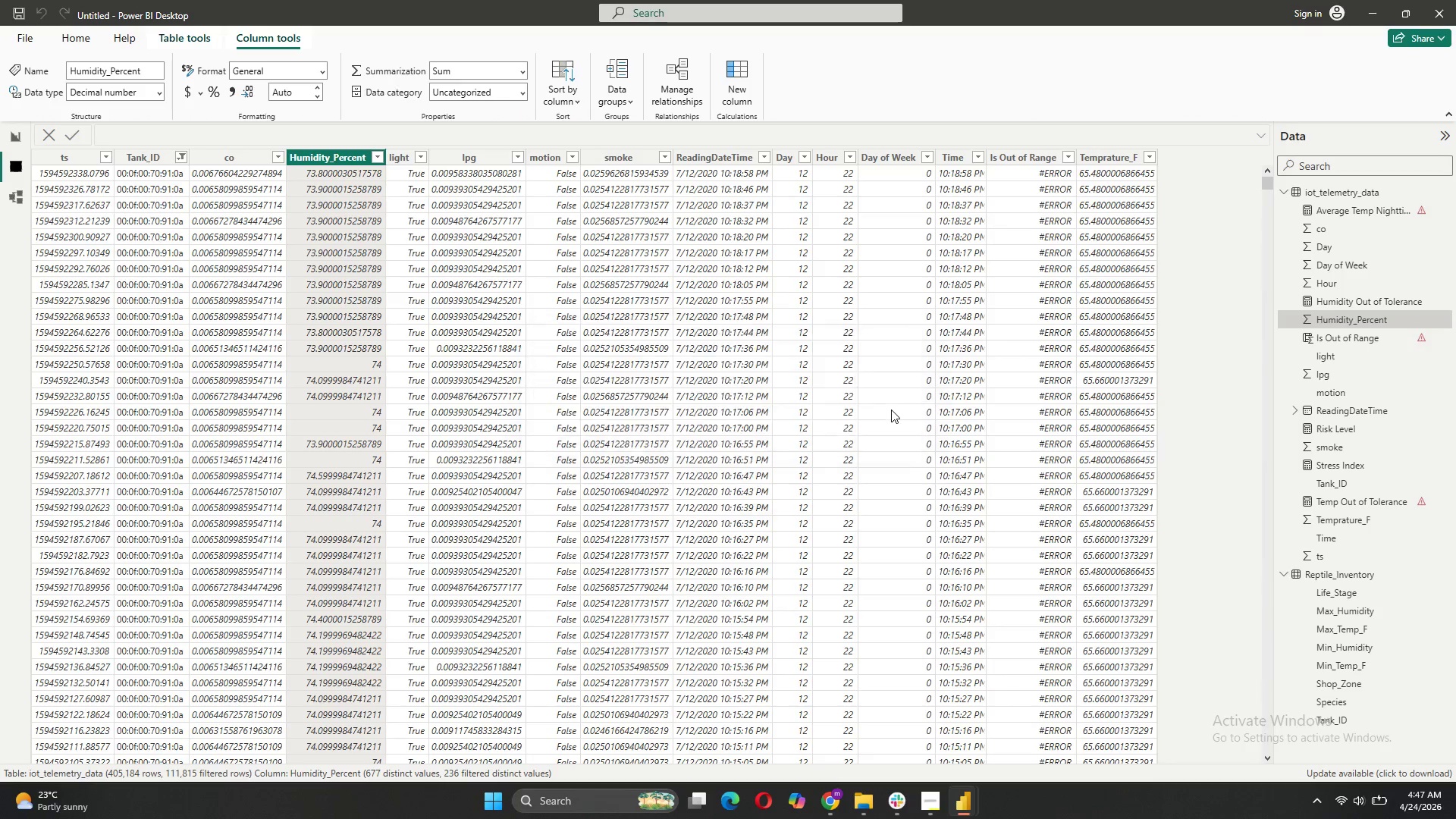 
left_click([15, 137])
 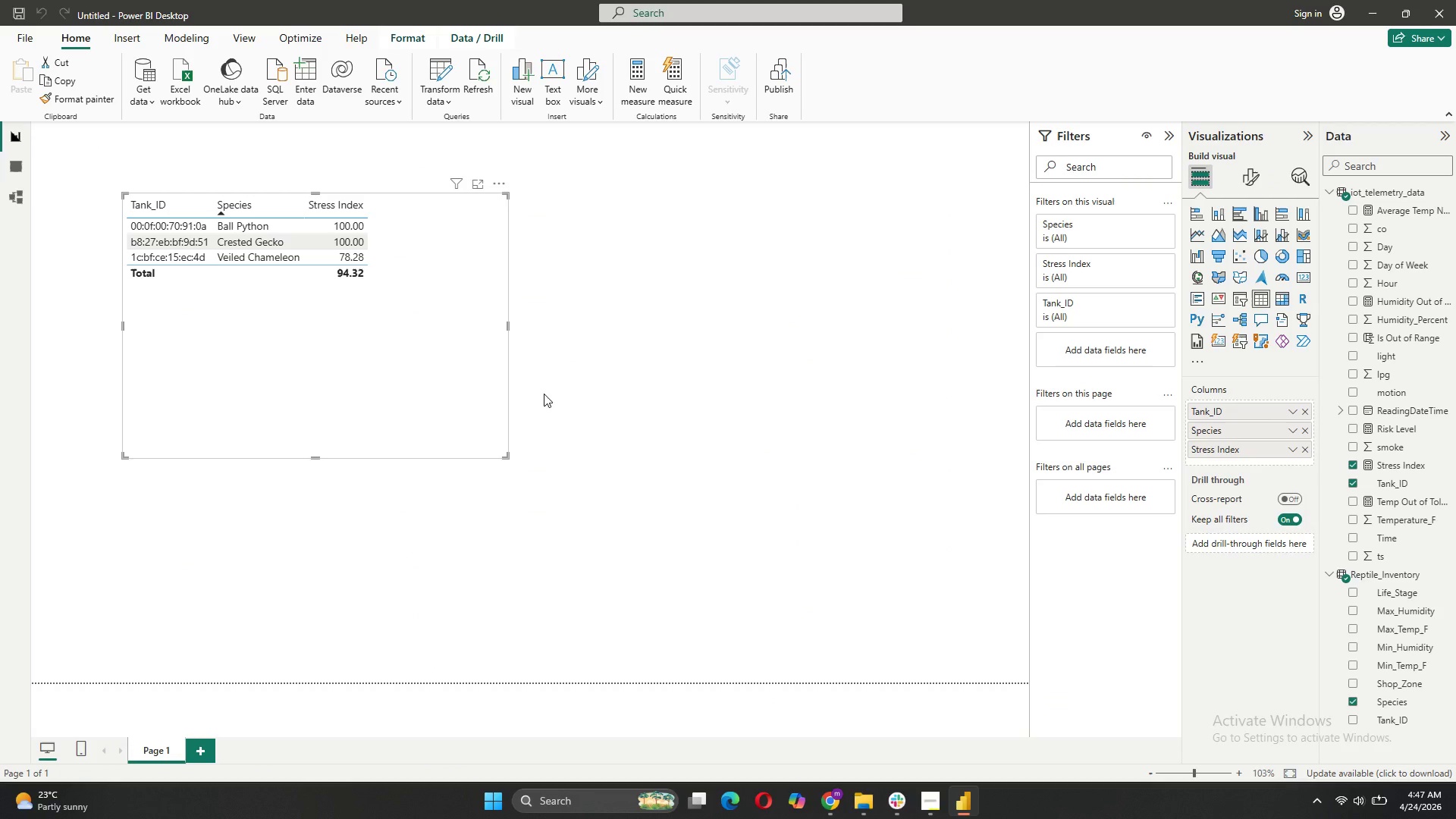 
wait(9.53)
 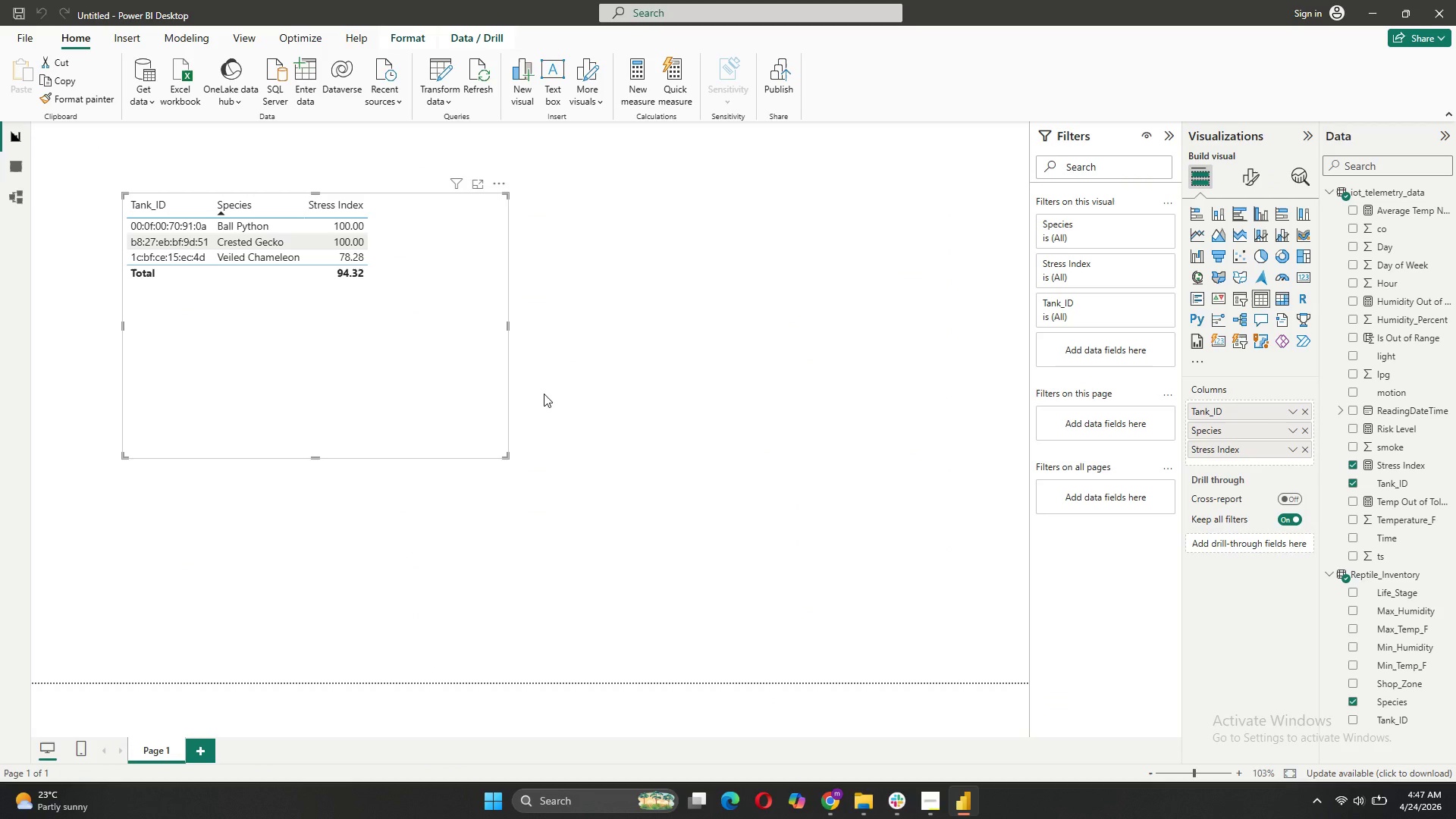 
left_click([18, 166])
 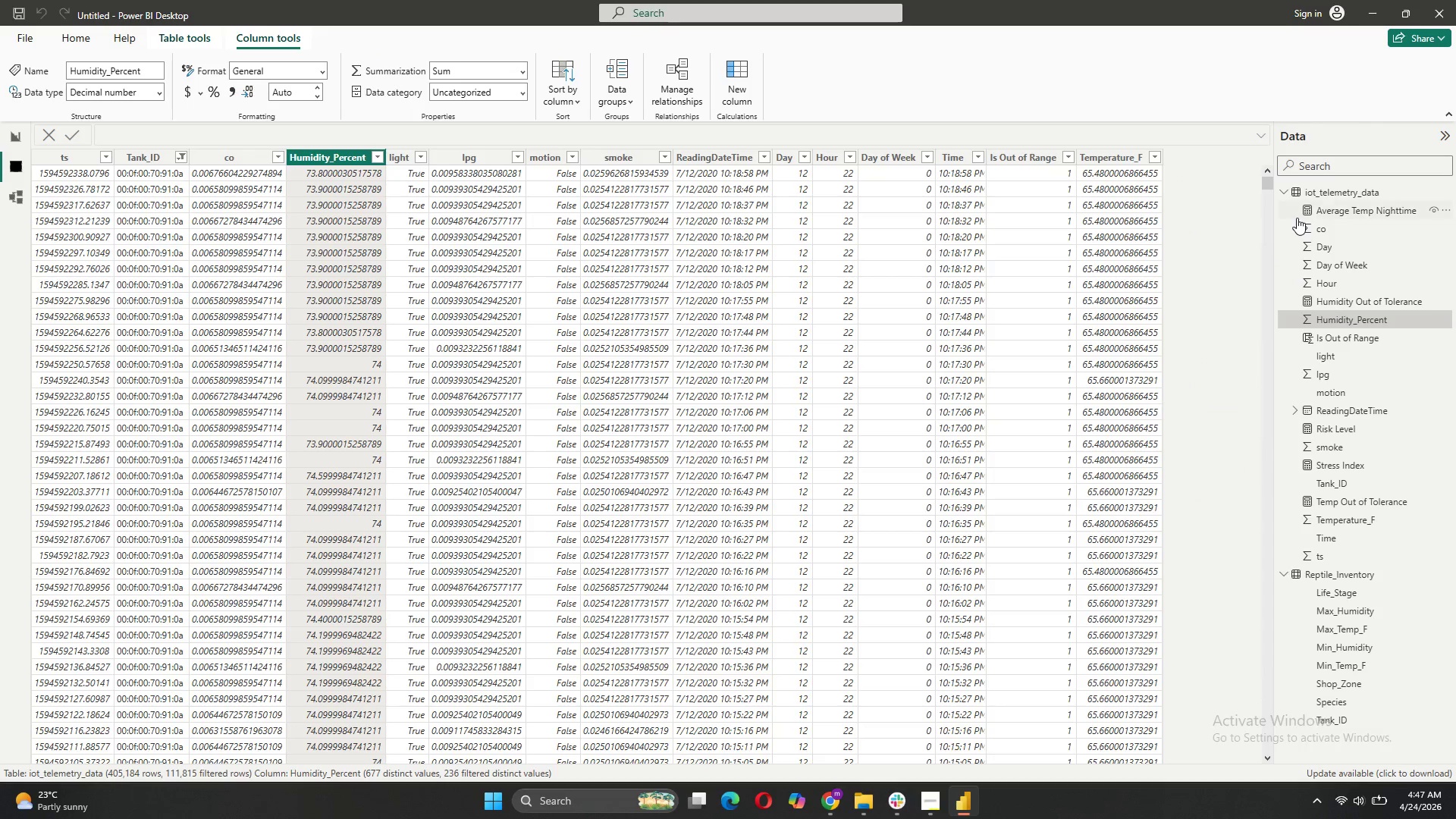 
mouse_move([1153, 179])
 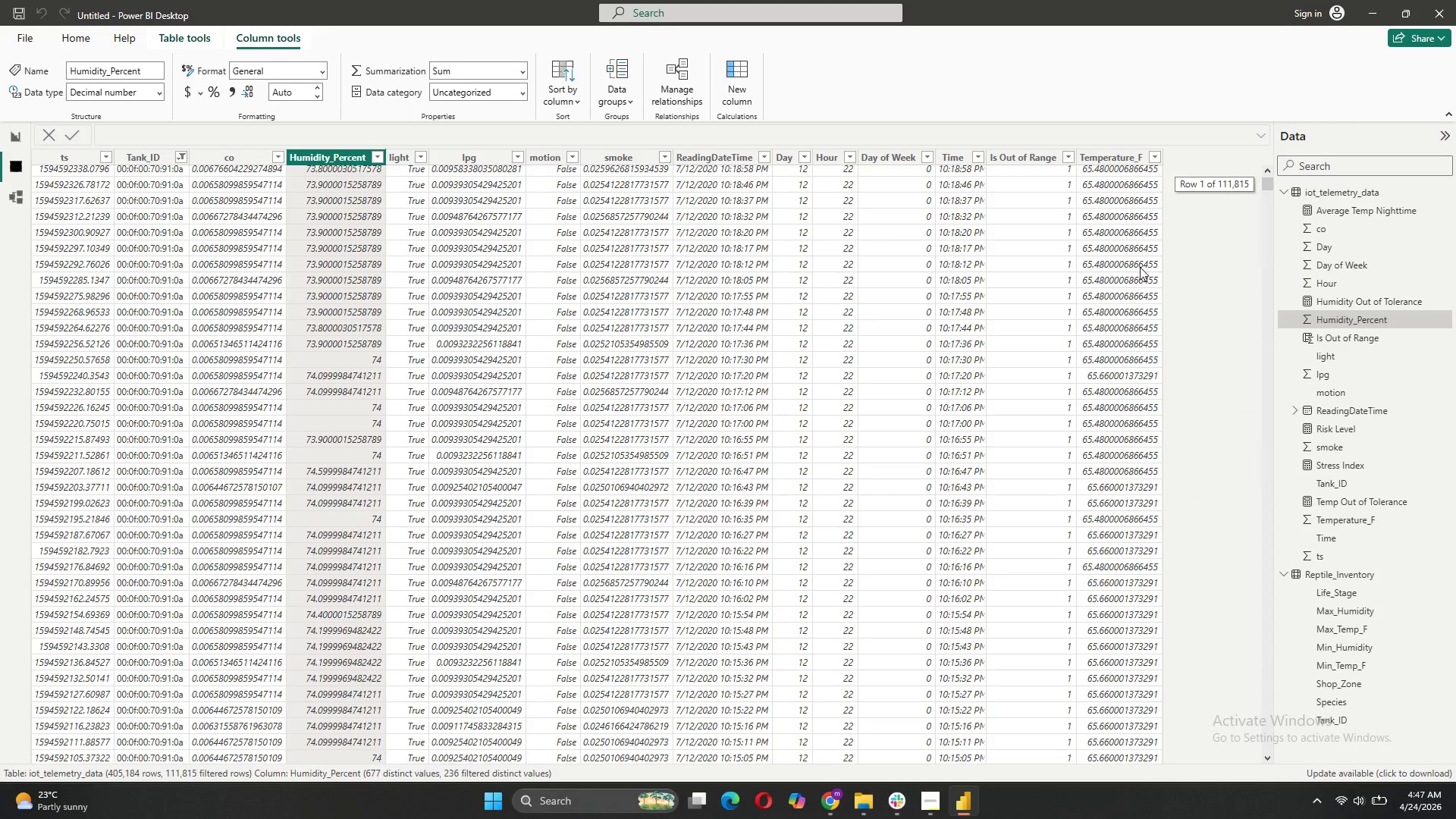 
scroll: coordinate [1140, 267], scroll_direction: down, amount: 3.0
 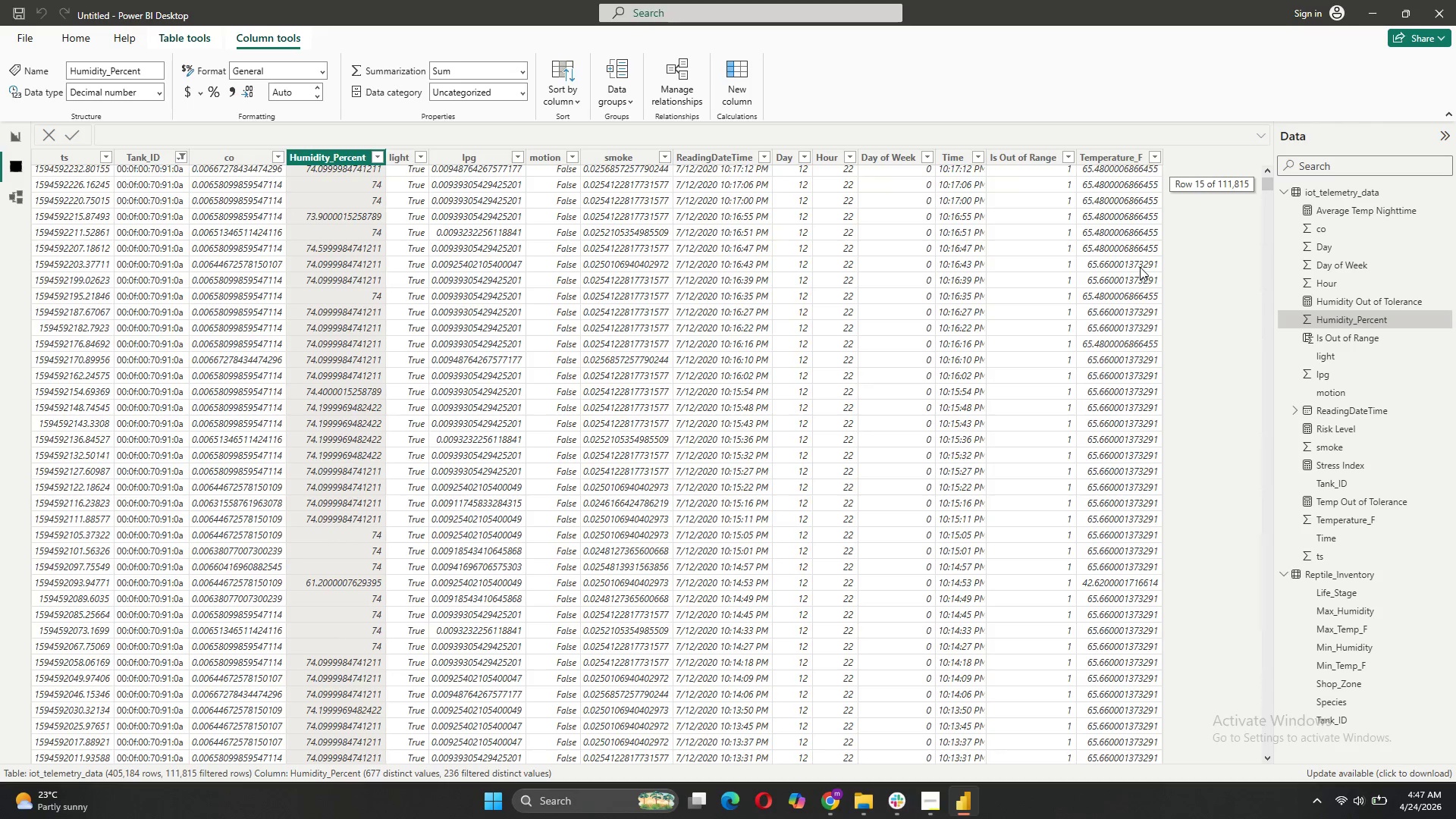 
scroll: coordinate [1140, 267], scroll_direction: up, amount: 8.0
 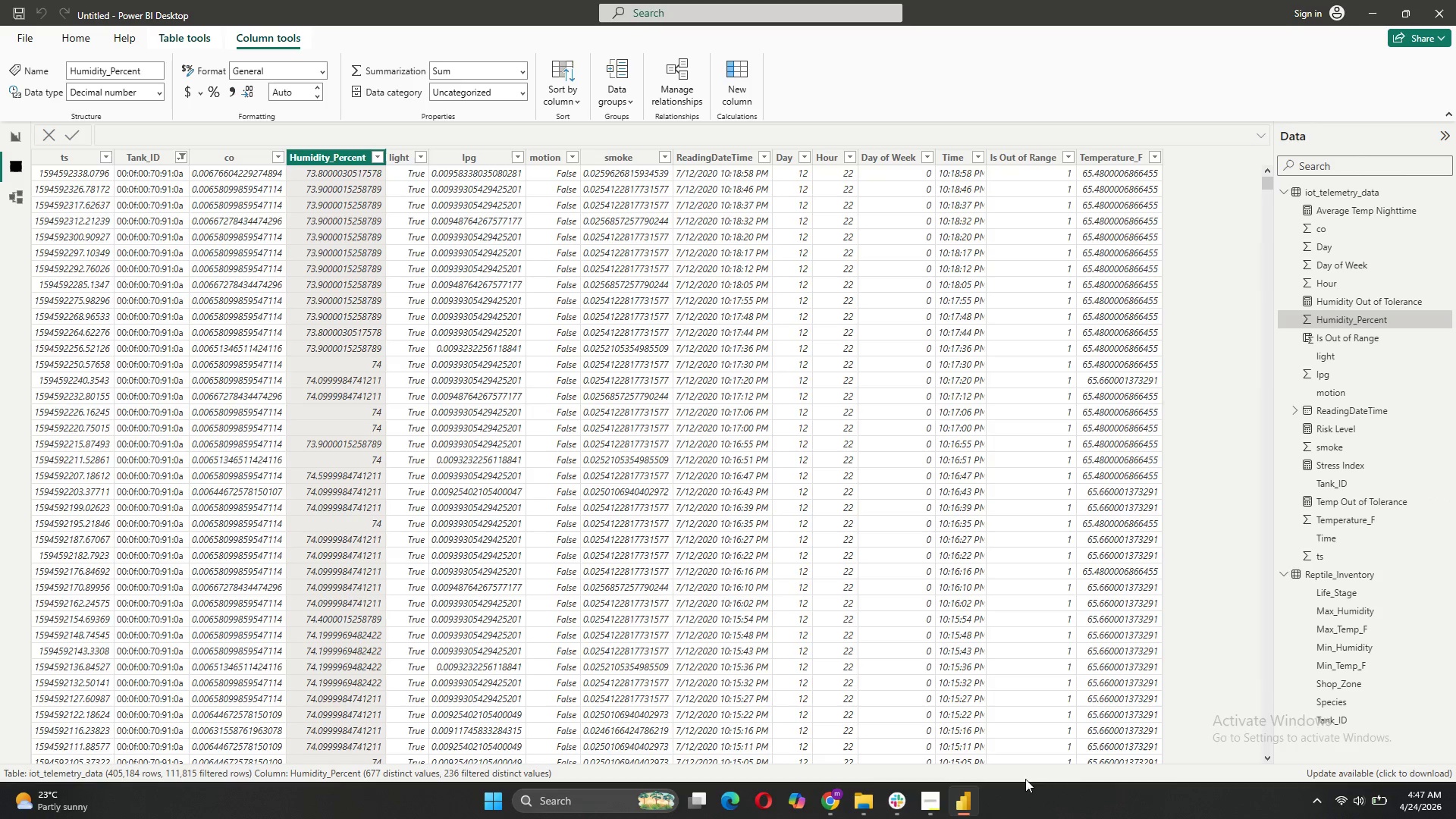 
left_click([1337, 576])
 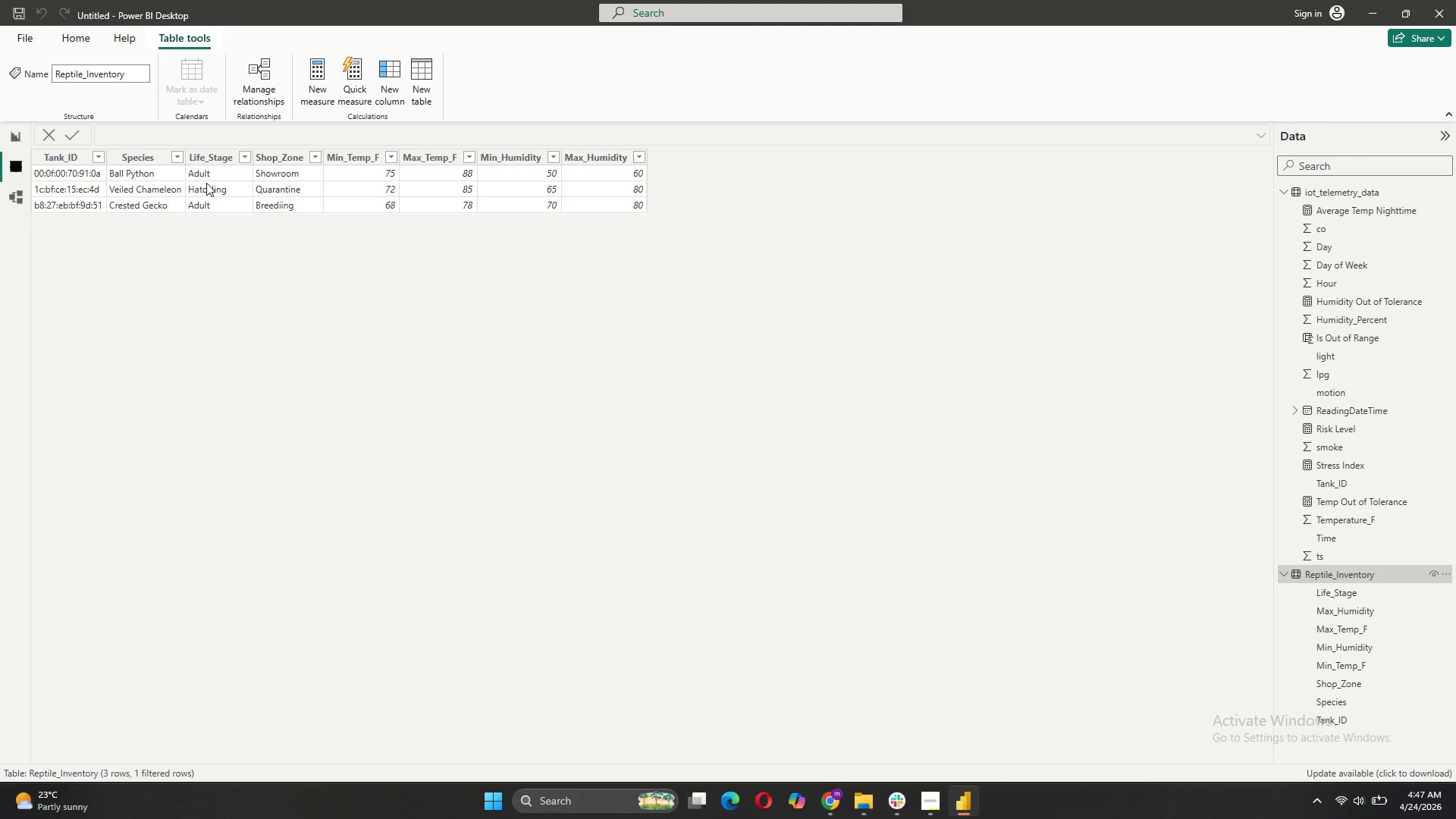 
mouse_move([143, 202])
 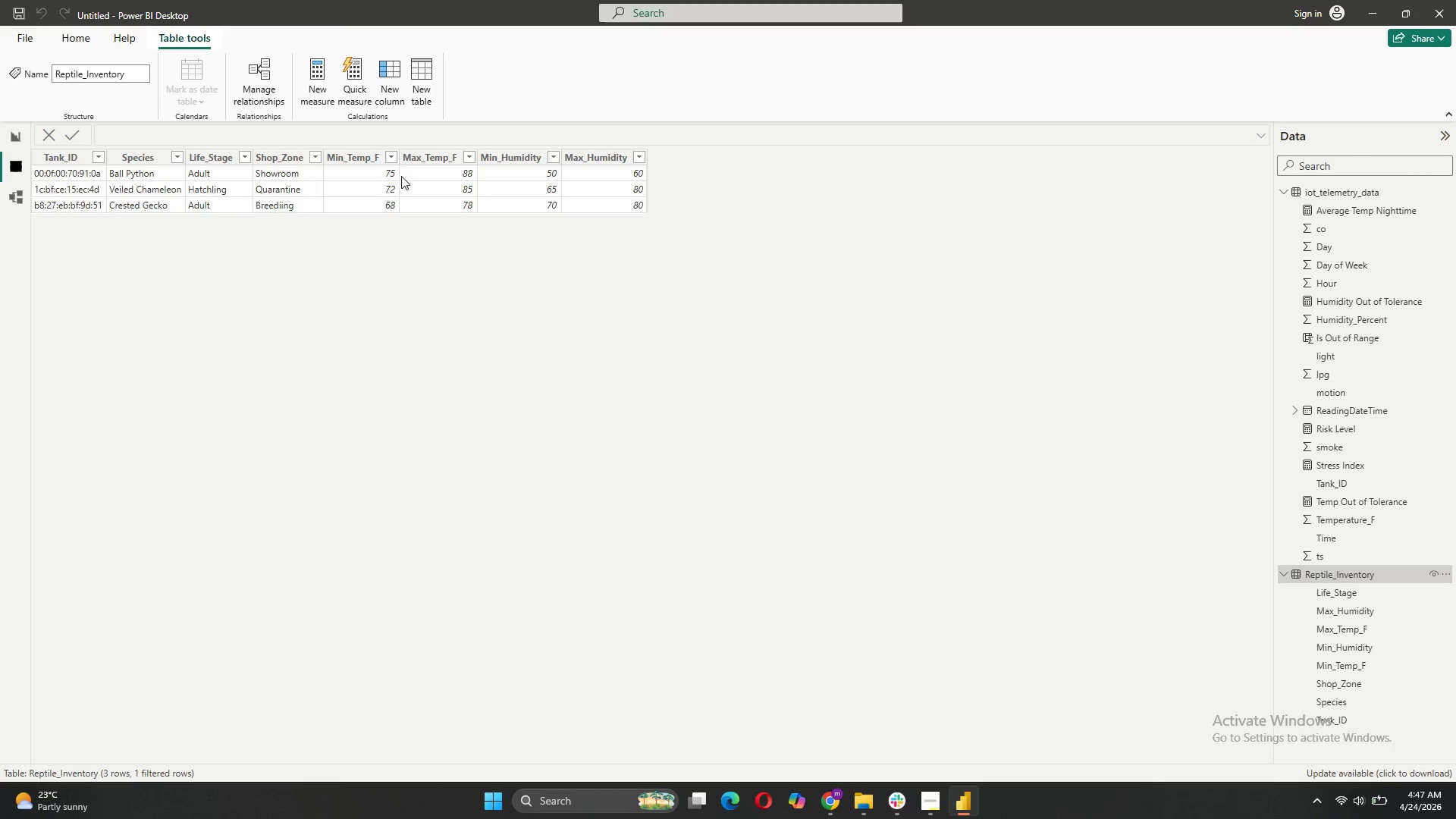 
wait(19.64)
 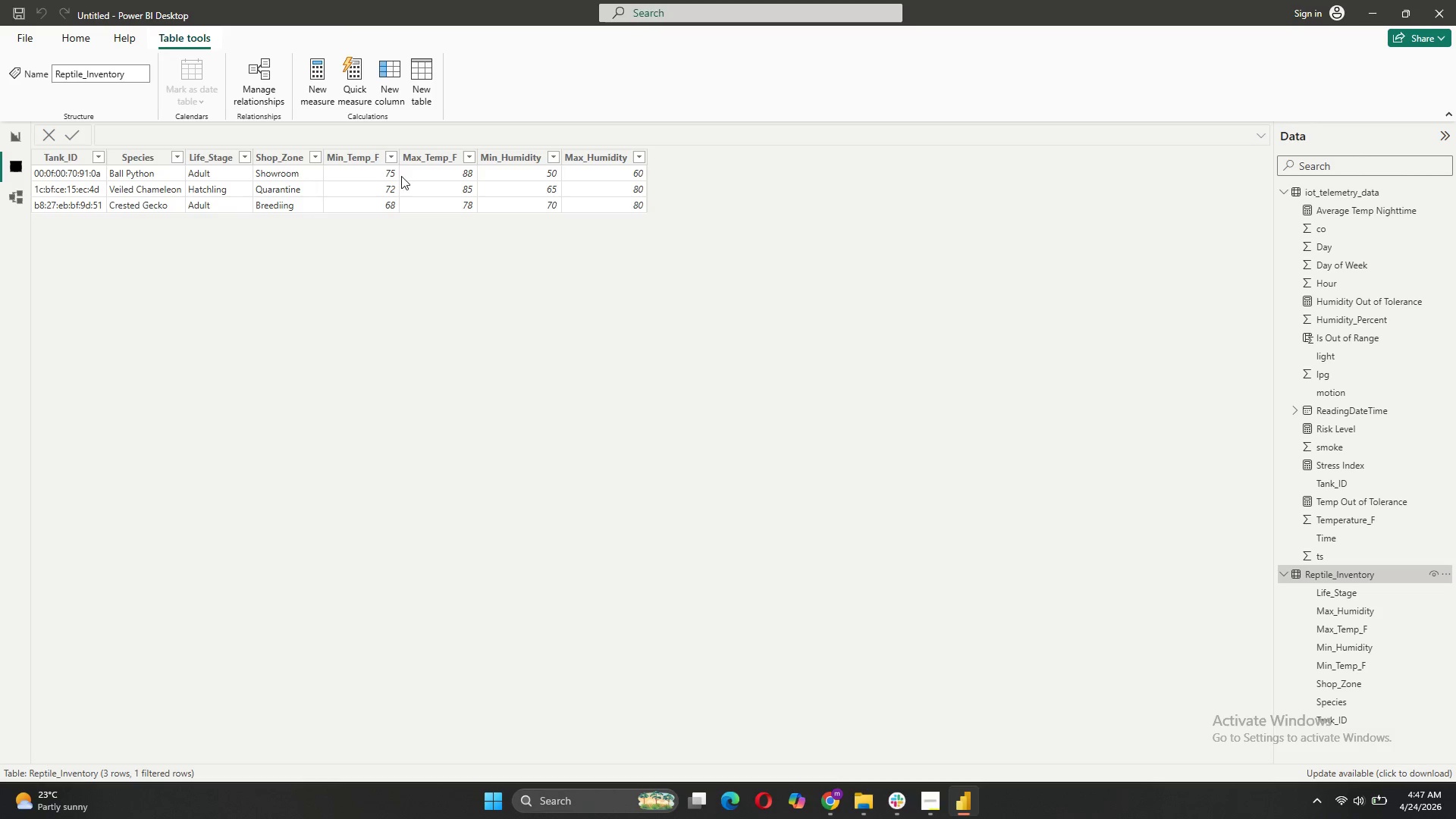 
mouse_move([55, 233])
 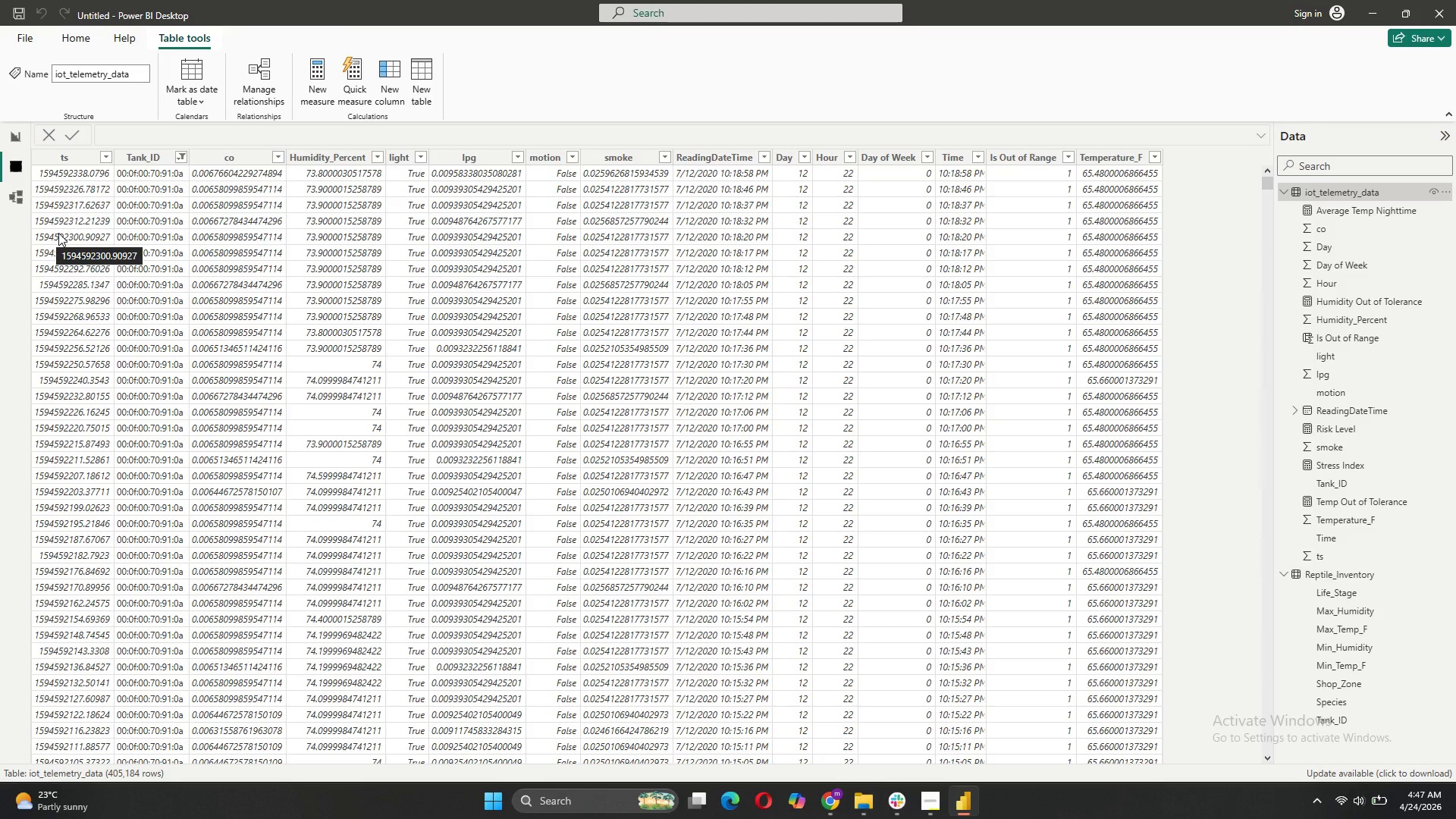 
mouse_move([661, 230])
 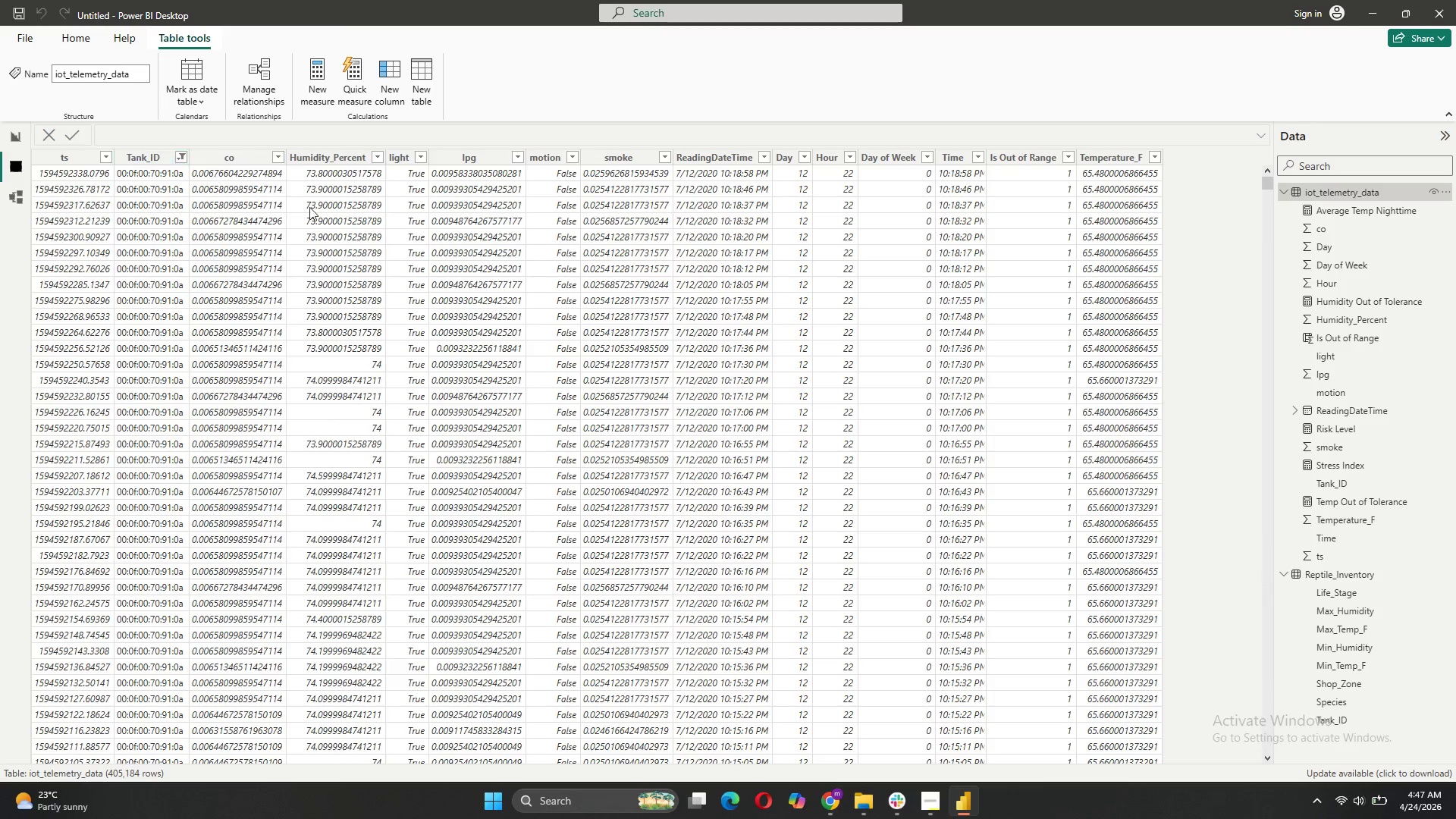 
scroll: coordinate [1144, 450], scroll_direction: down, amount: 32.0
 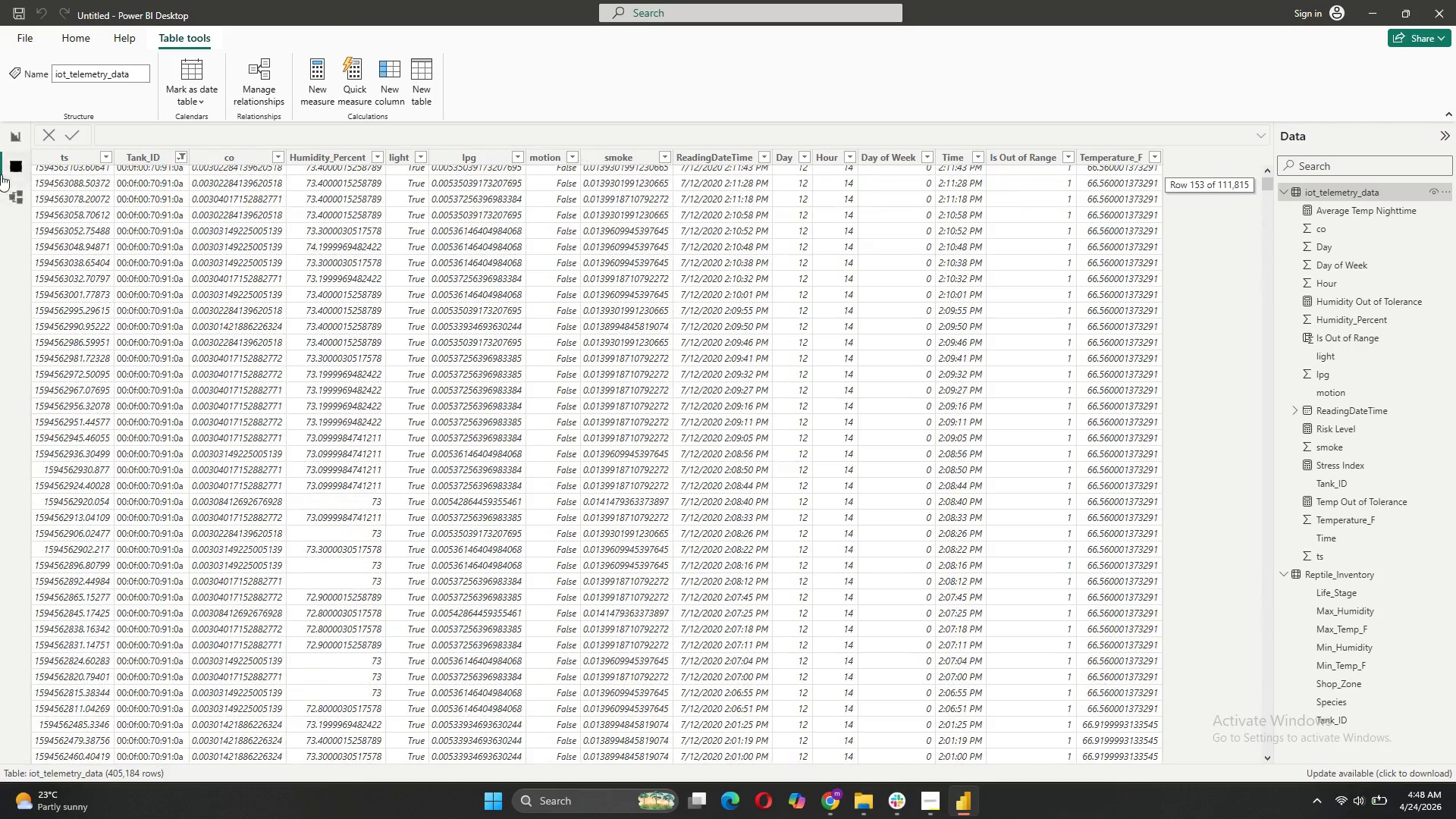 
left_click([8, 164])
 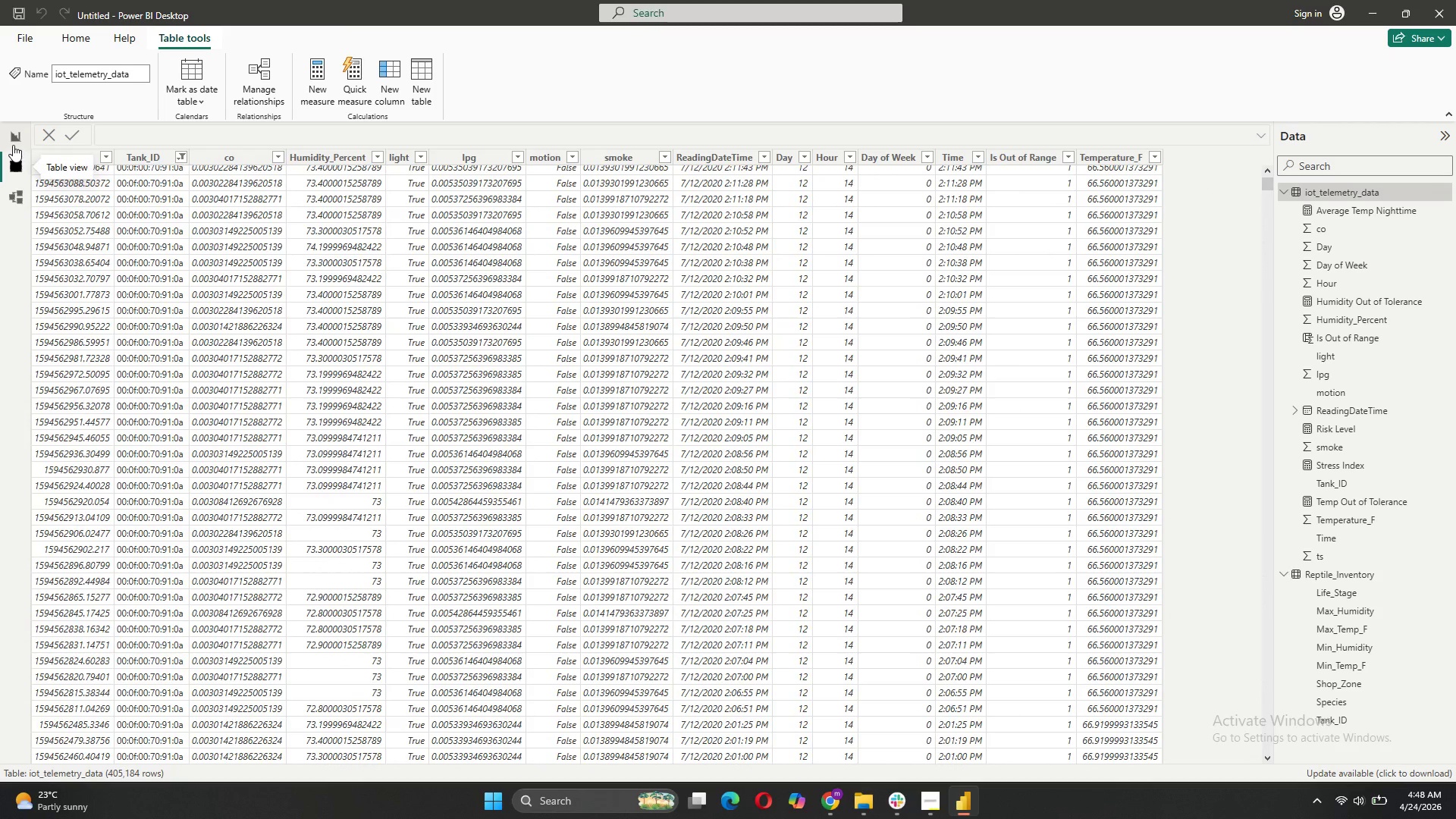 
left_click([13, 145])